 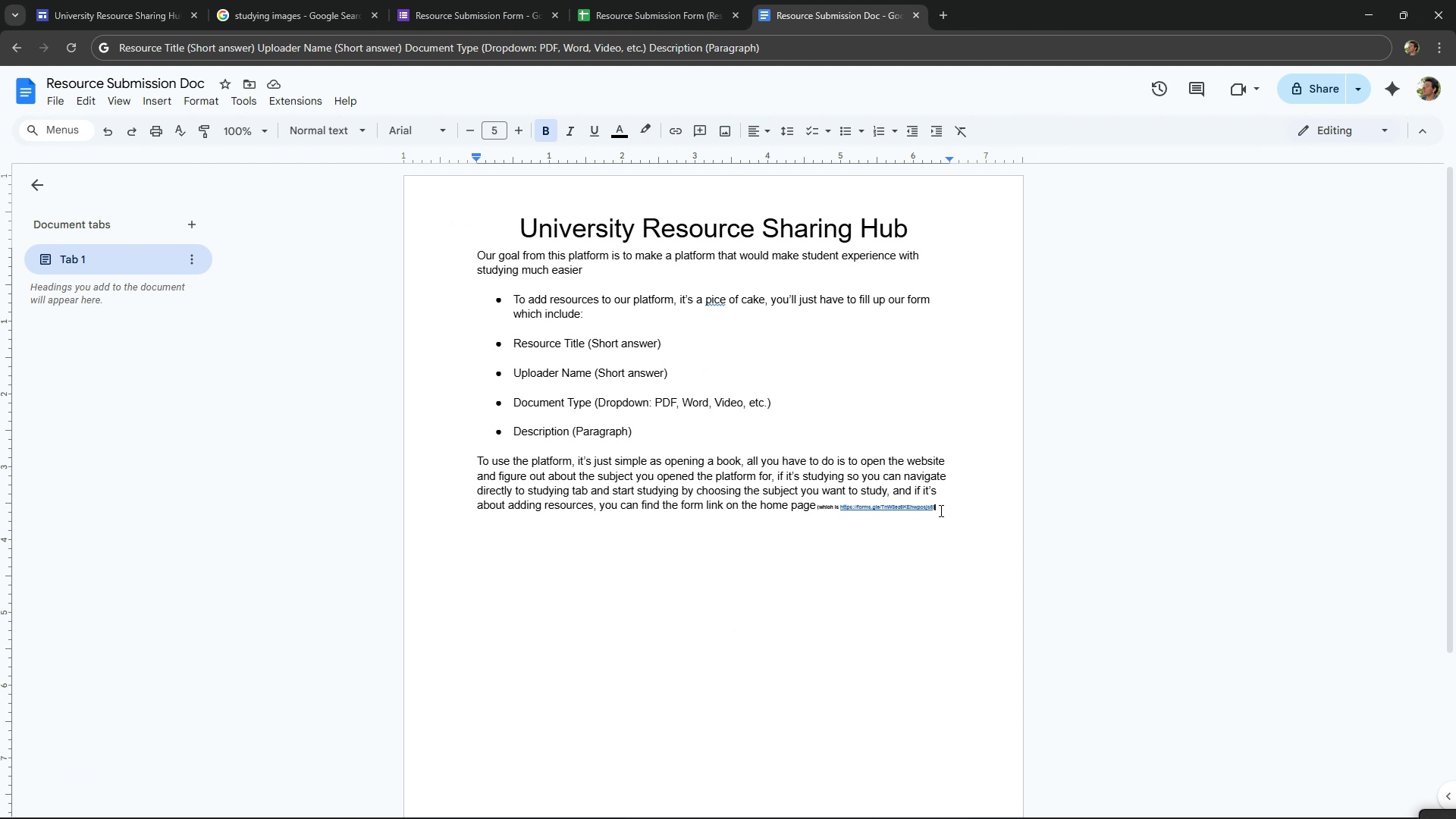 
key(NumpadEnter)
 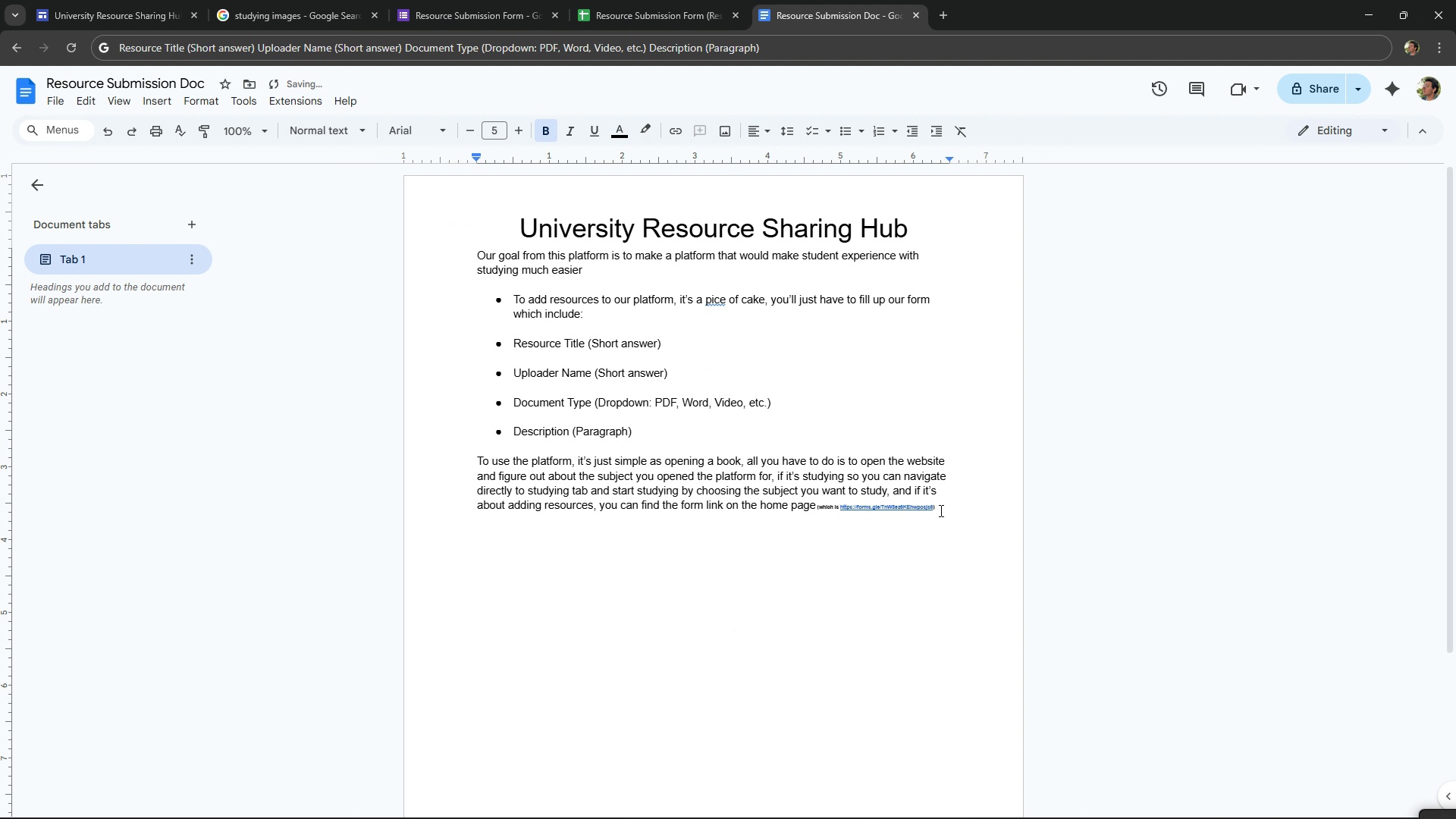 
key(NumpadEnter)
 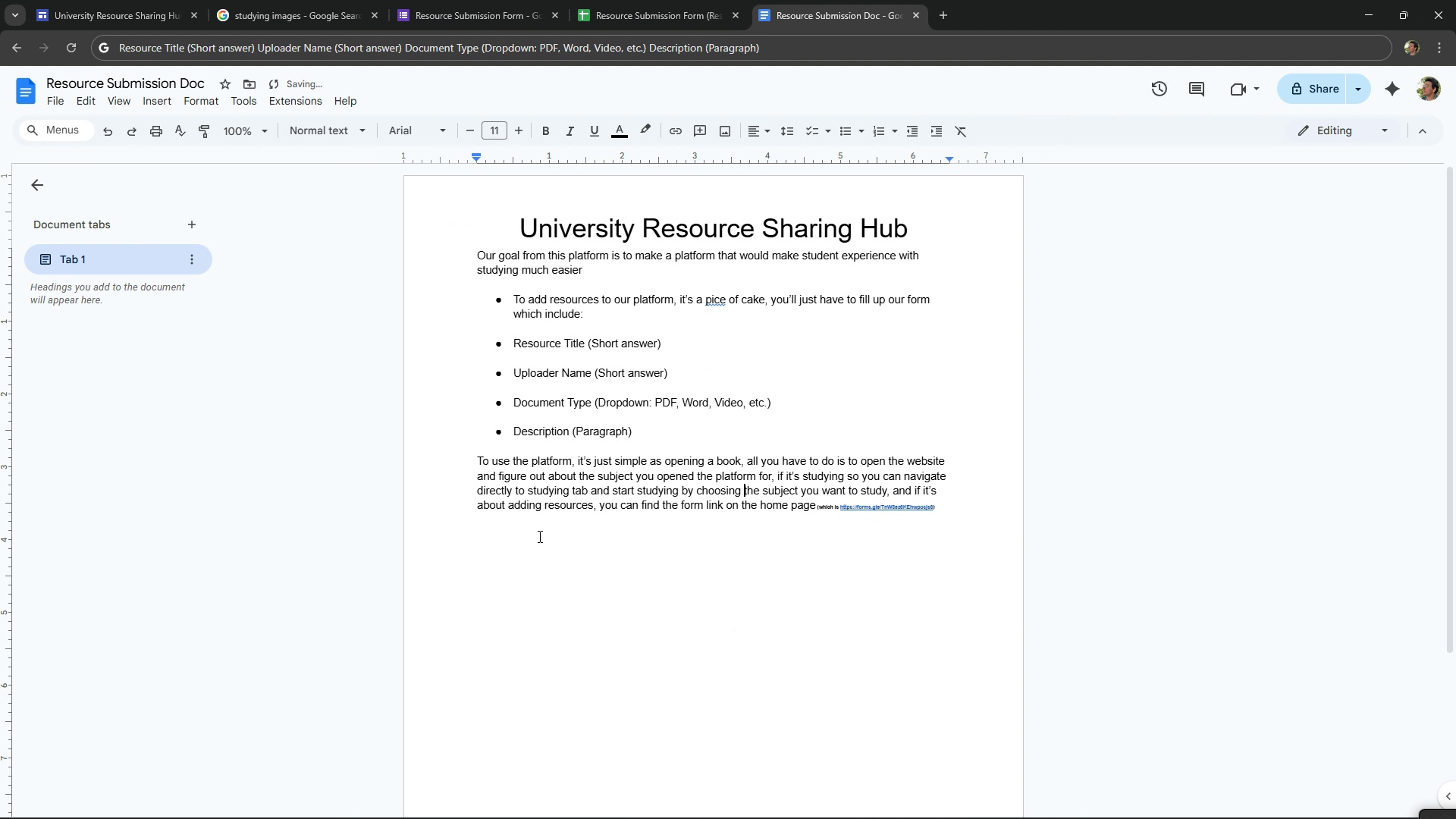 
left_click([494, 551])
 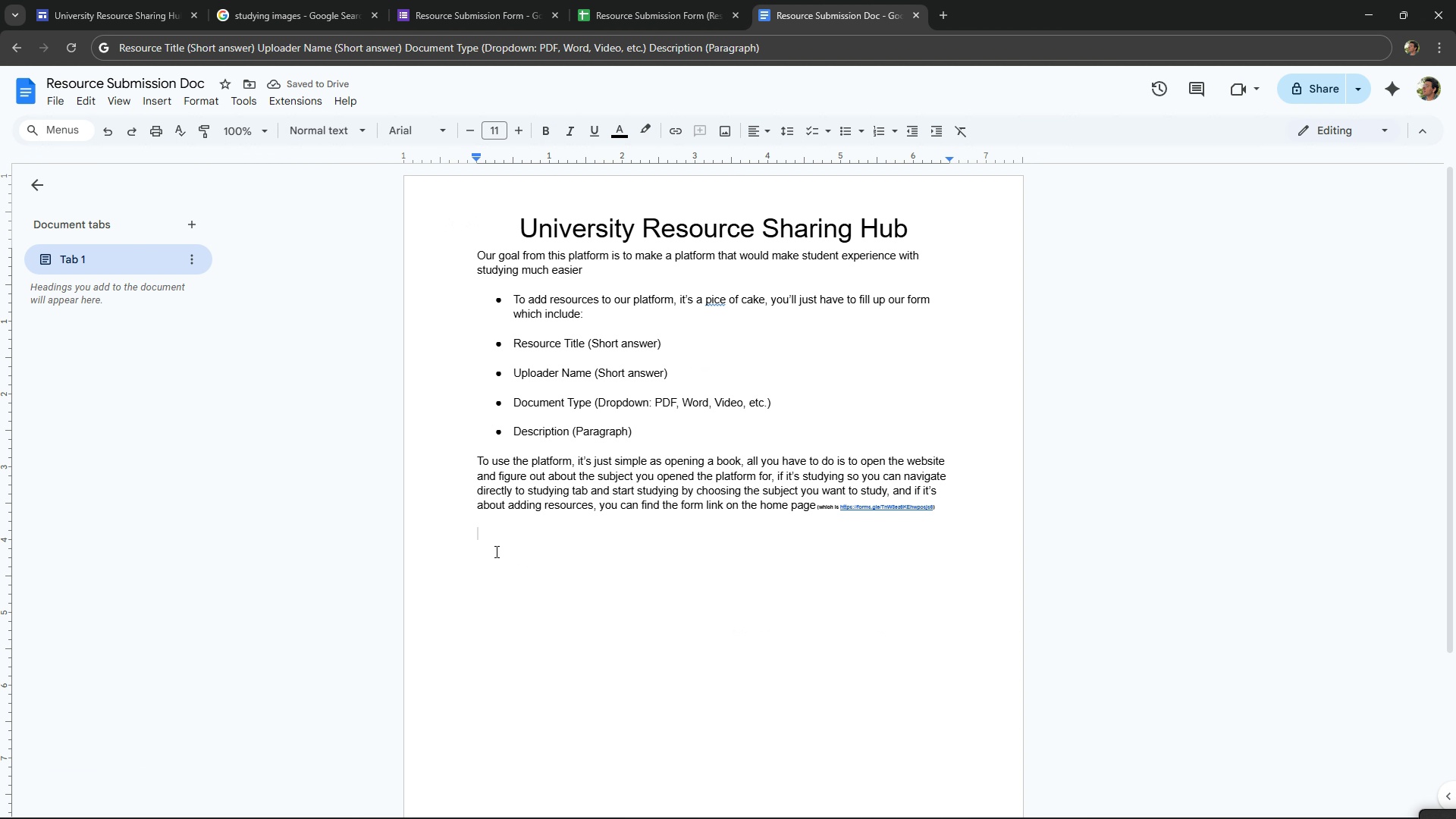 
type(s)
key(Backspace)
type(Our privacy gude )
key(Backspace)
key(Backspace)
key(Backspace)
type(ide l)
key(Backspace)
key(Backspace)
type(lines s)
key(Backspace)
type(is s)
key(Backspace)
type(pretty simplem,)
key(Backspace)
key(Backspace)
type(, it's just about )
 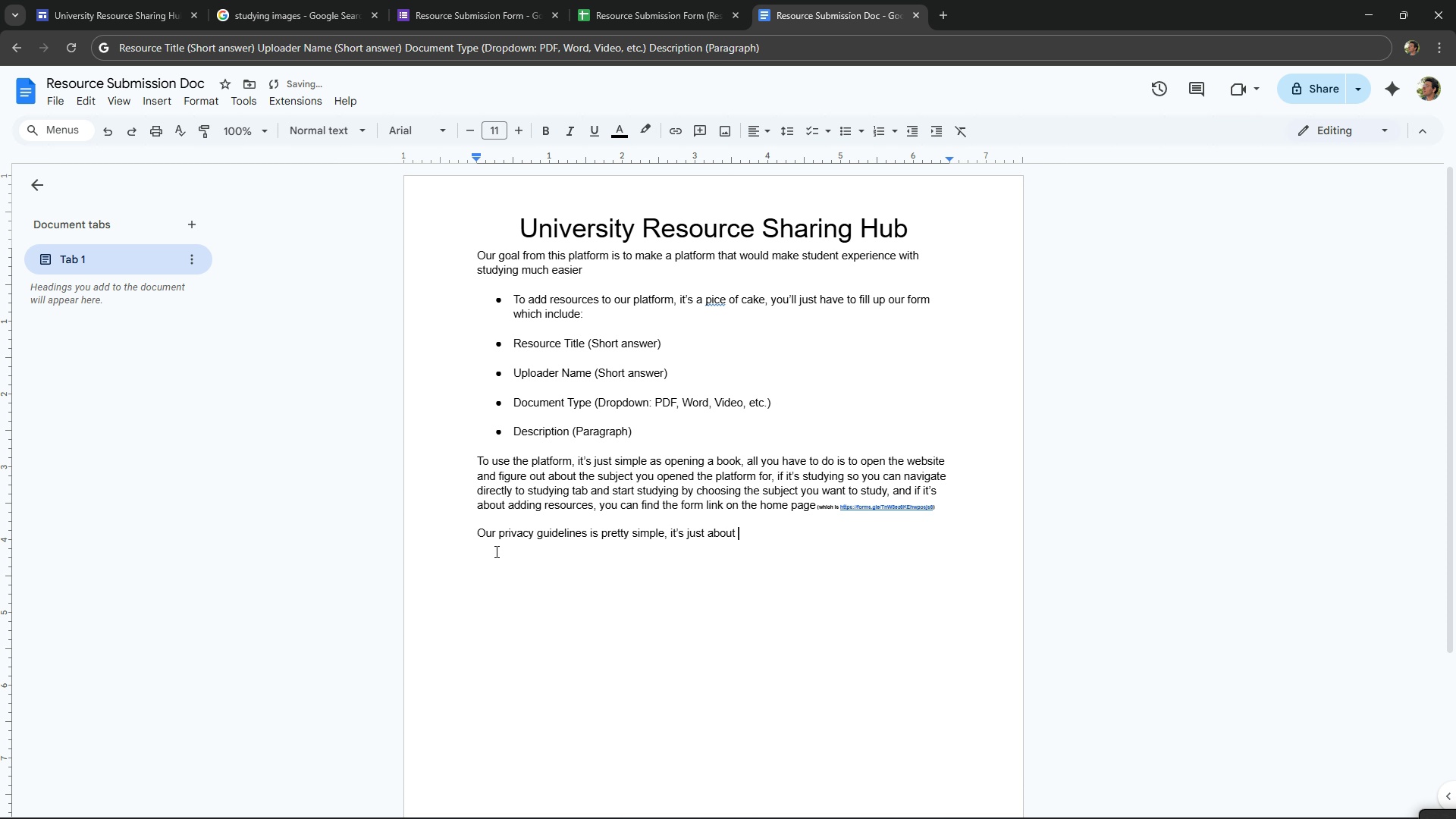 
wait(9.45)
 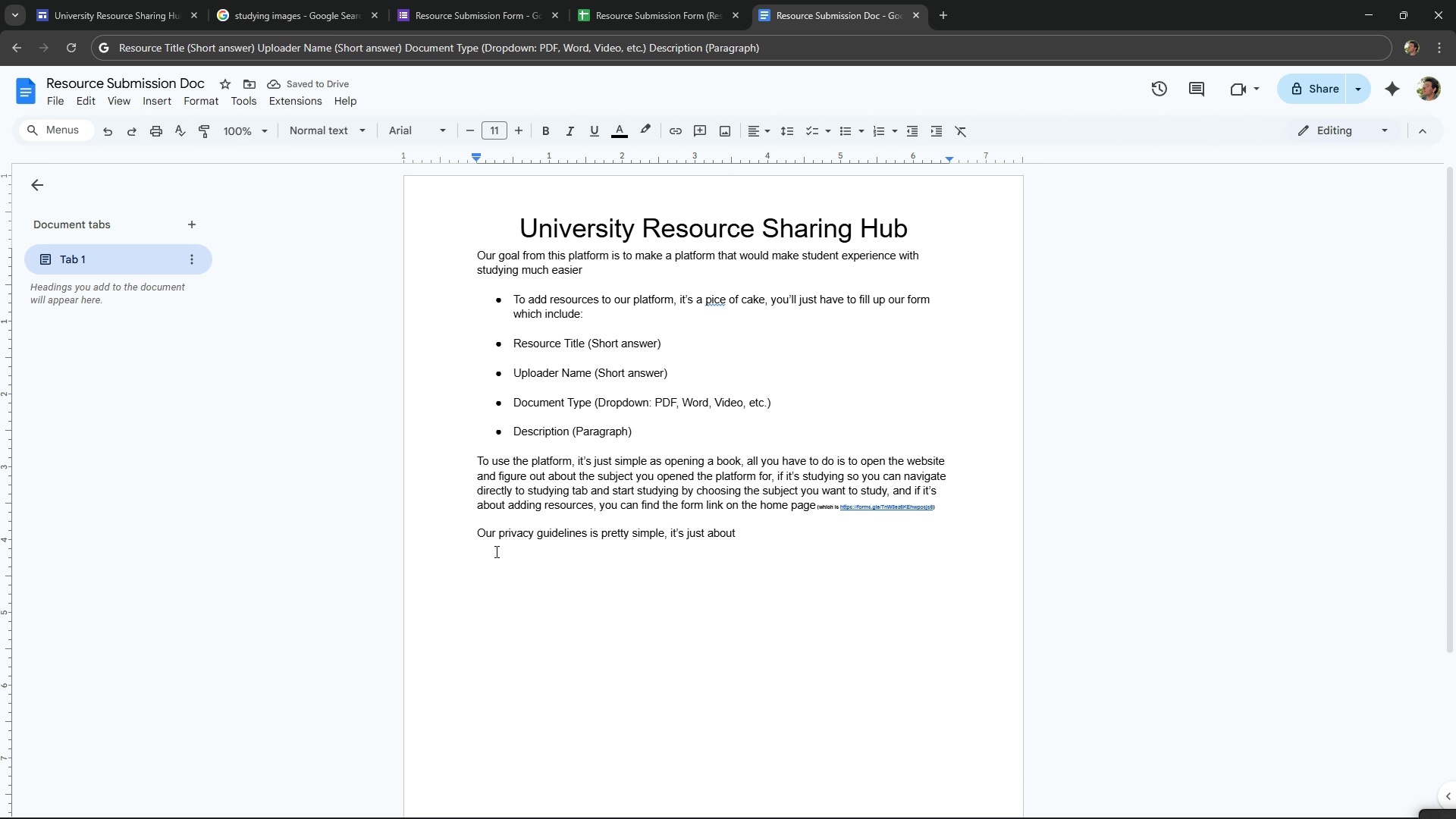 
key(S)
 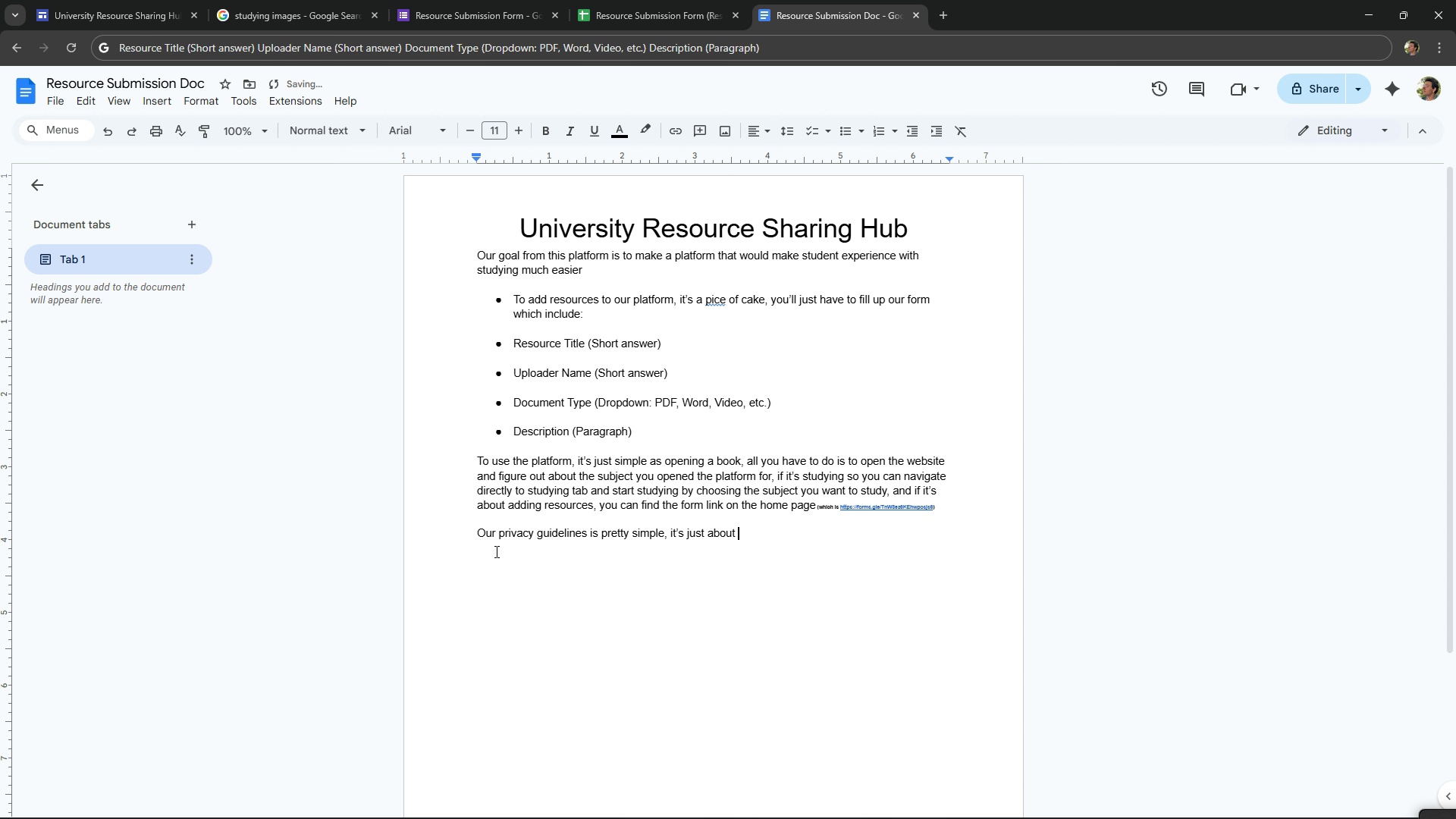 
key(Backspace)
 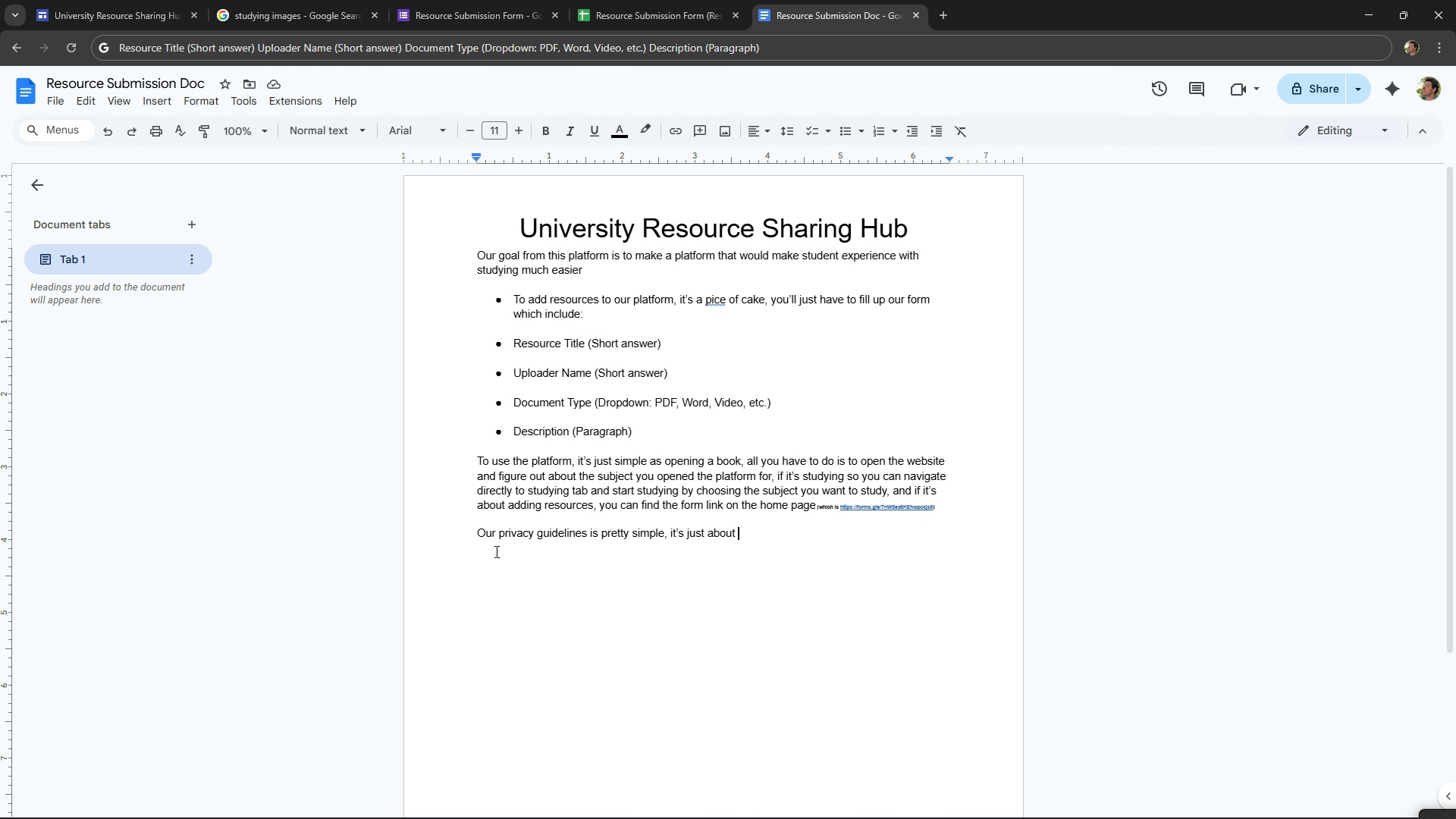 
wait(12.18)
 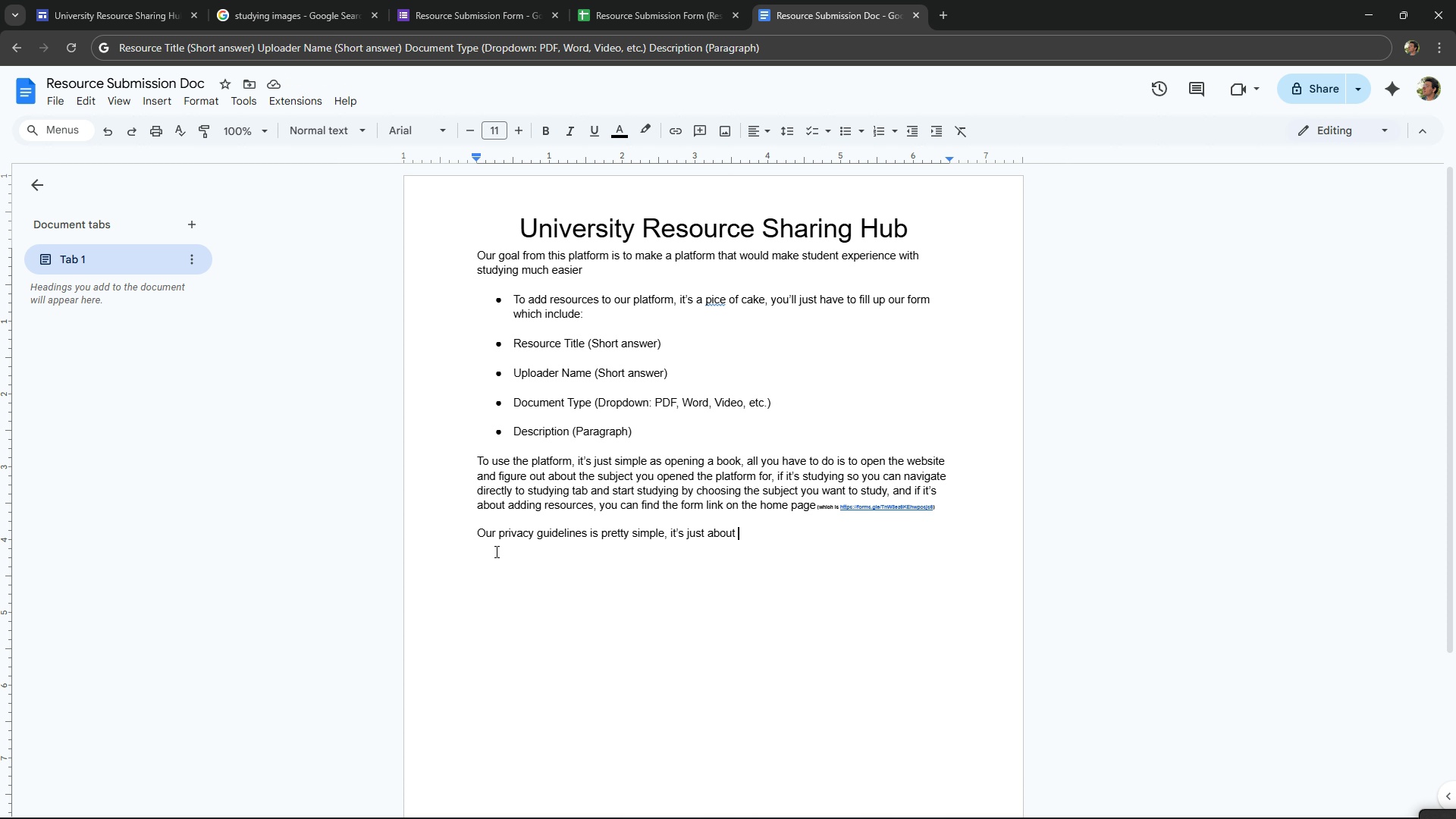 
key(S)
 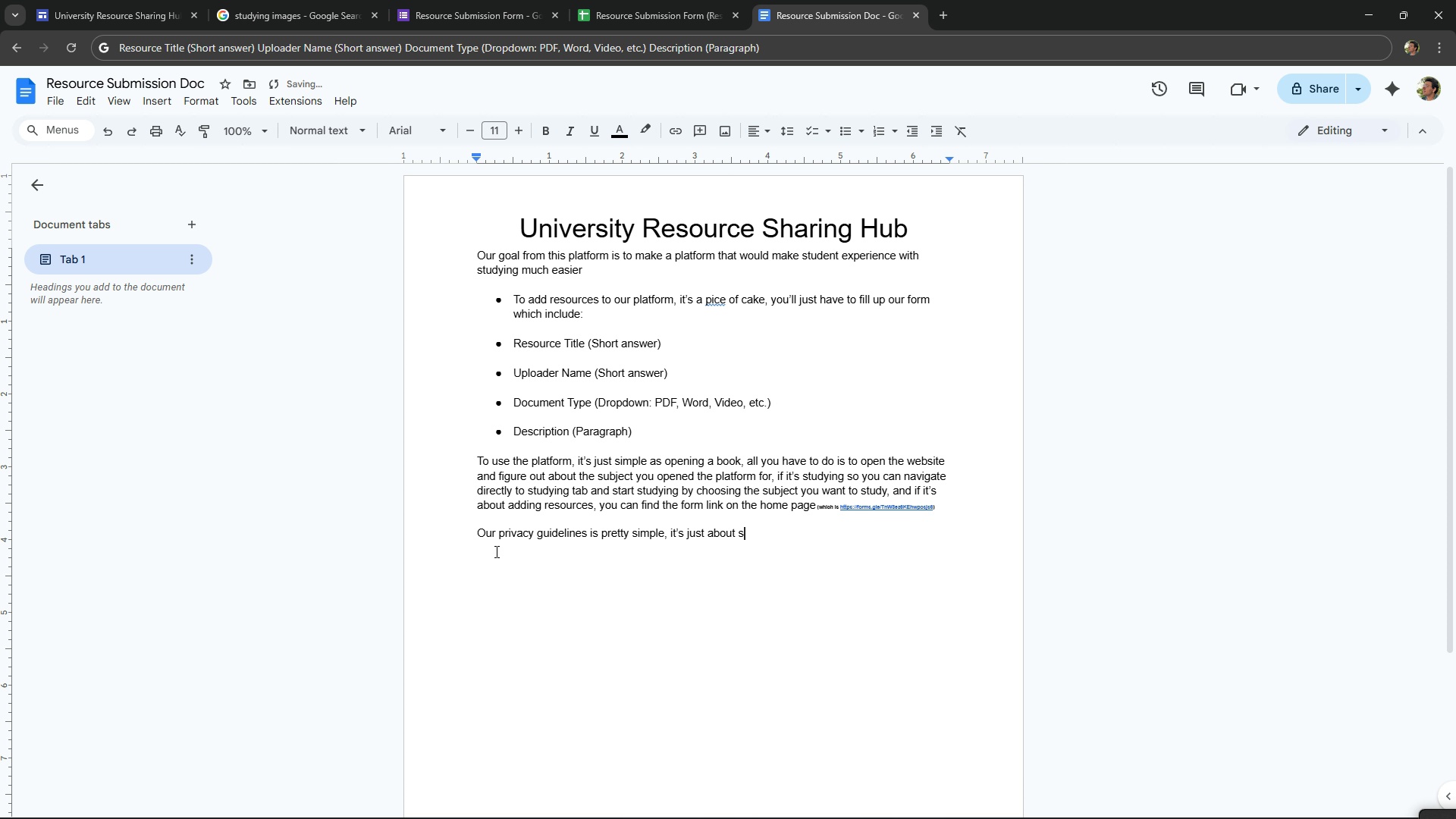 
key(Backspace)
 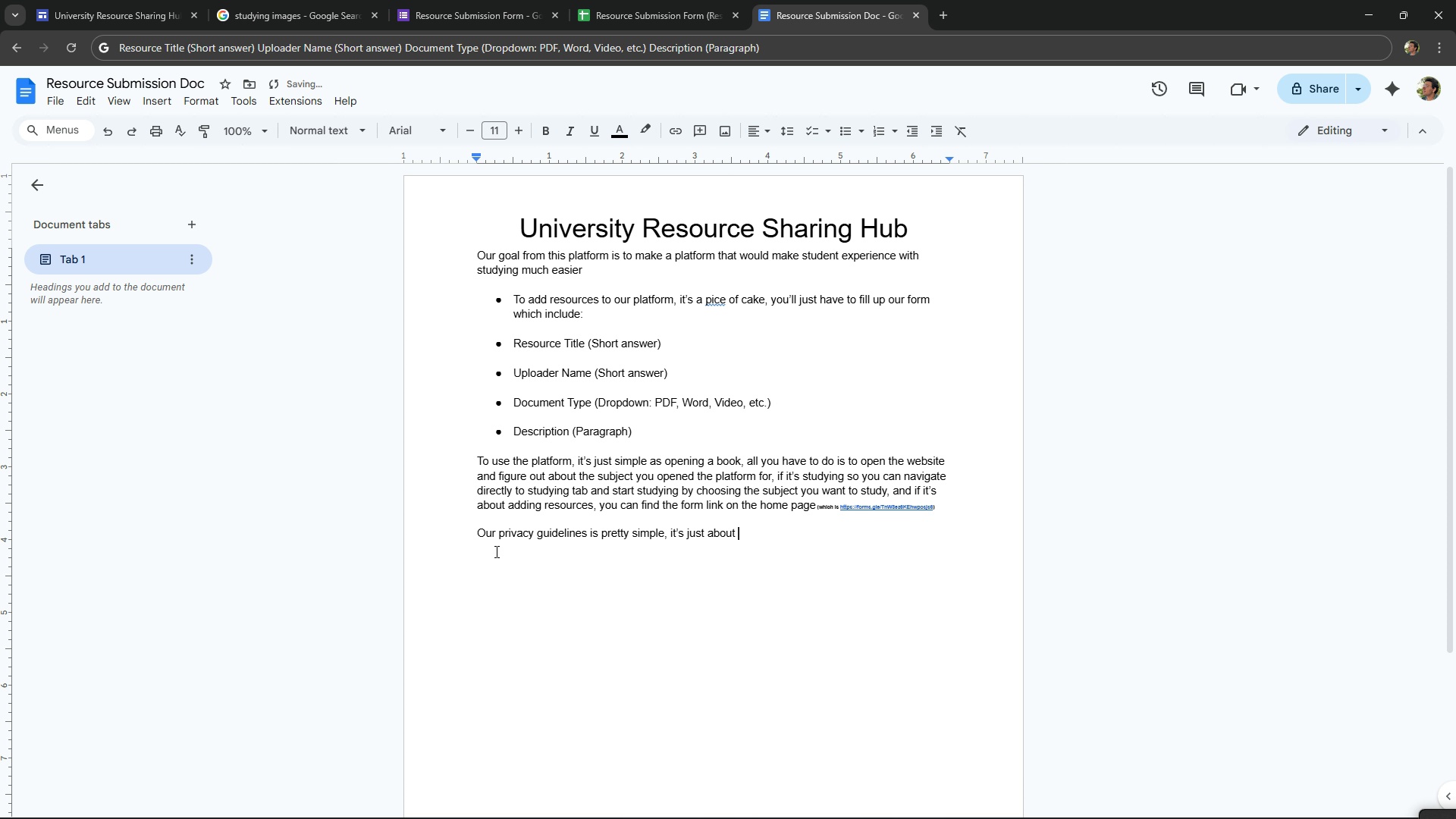 
key(P)
 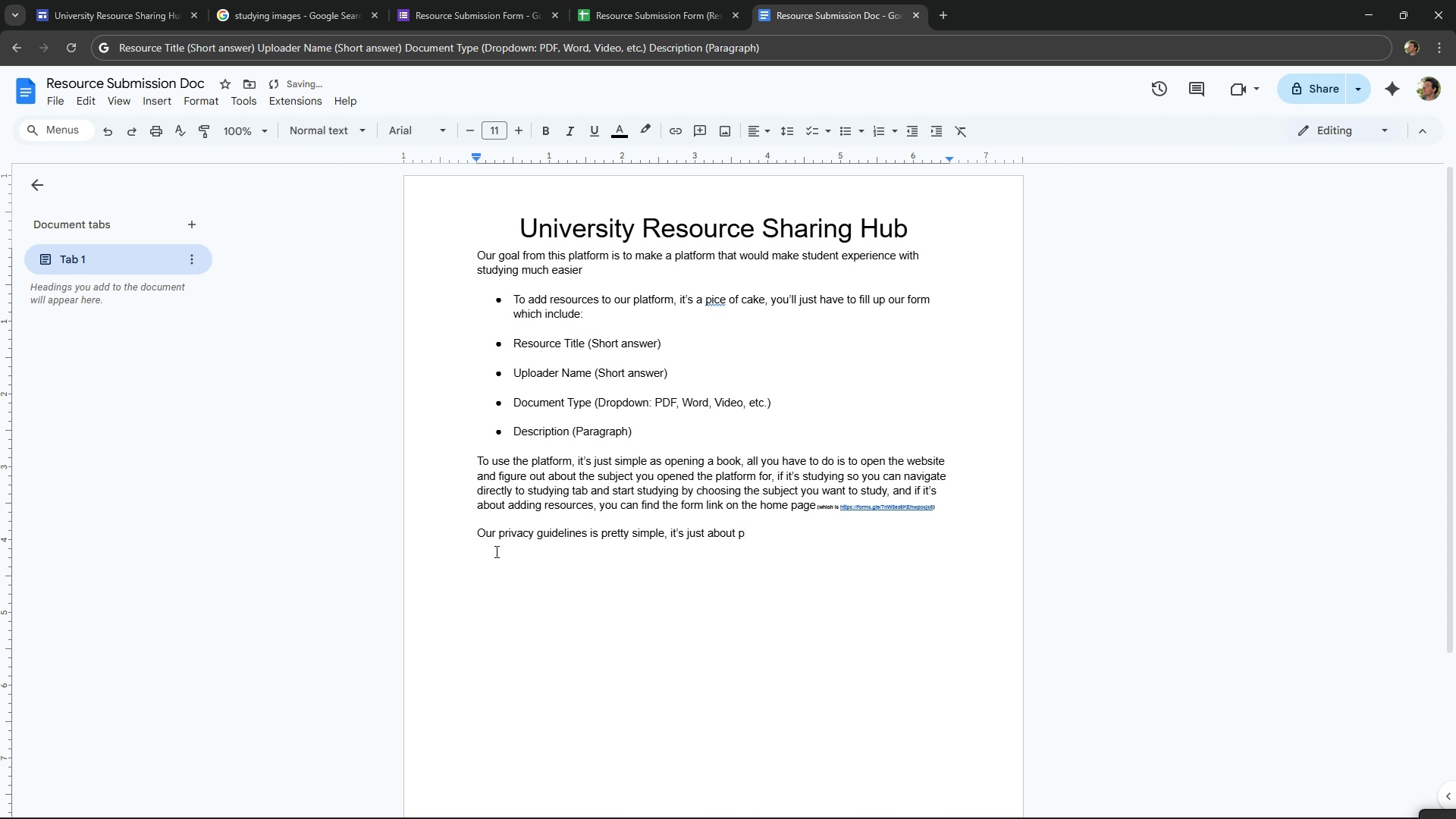 
key(Backspace)
 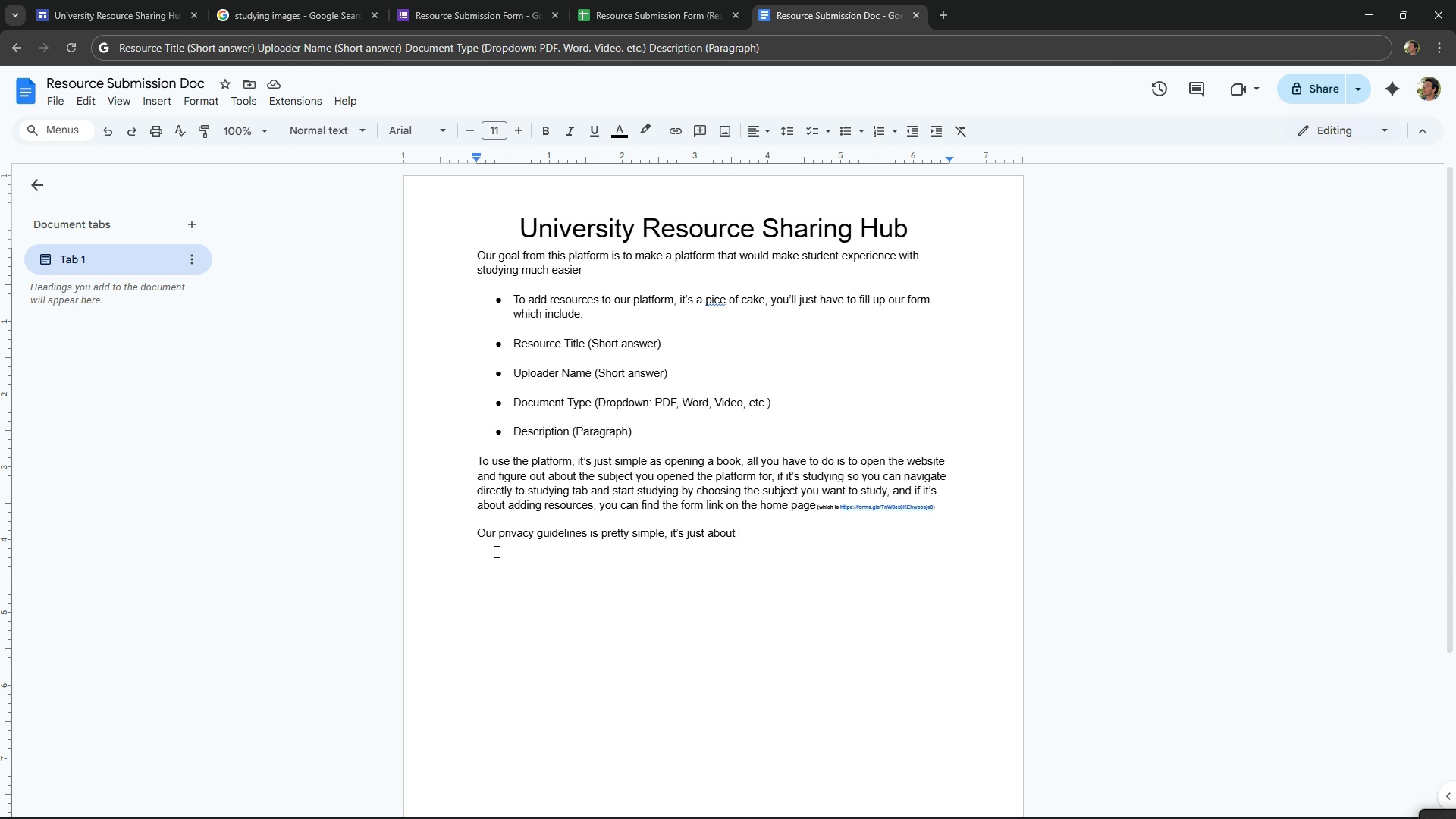 
wait(7.02)
 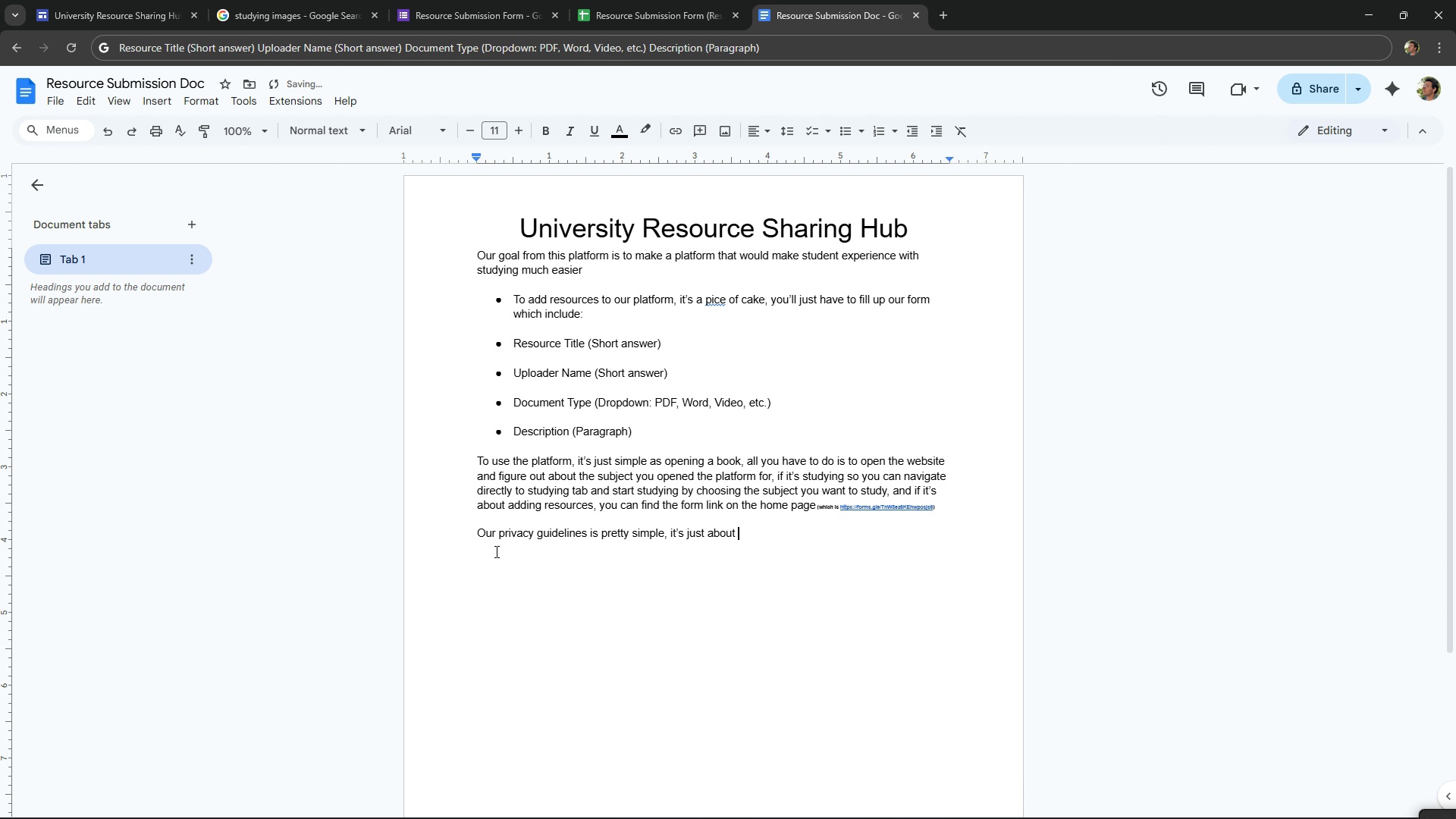 
type(privac)
key(Backspace)
type(=)
key(Backspace)
key(Backspace)
key(Backspace)
key(Backspace)
key(Backspace)
key(Backspace)
type(privacy and d)
key(Backspace)
type(nm)
key(Backspace)
type(ot sharing any personal information the wi)
key(Backspace)
type(ou)
key(Backspace)
type(ud)
key(Backspace)
type(ldn't help the students )
key(Backspace)
type(, so please keep it professional and healy)
key(Backspace)
type(tyhj)
key(Backspace)
type( i)
key(Backspace)
type(enviroment)
 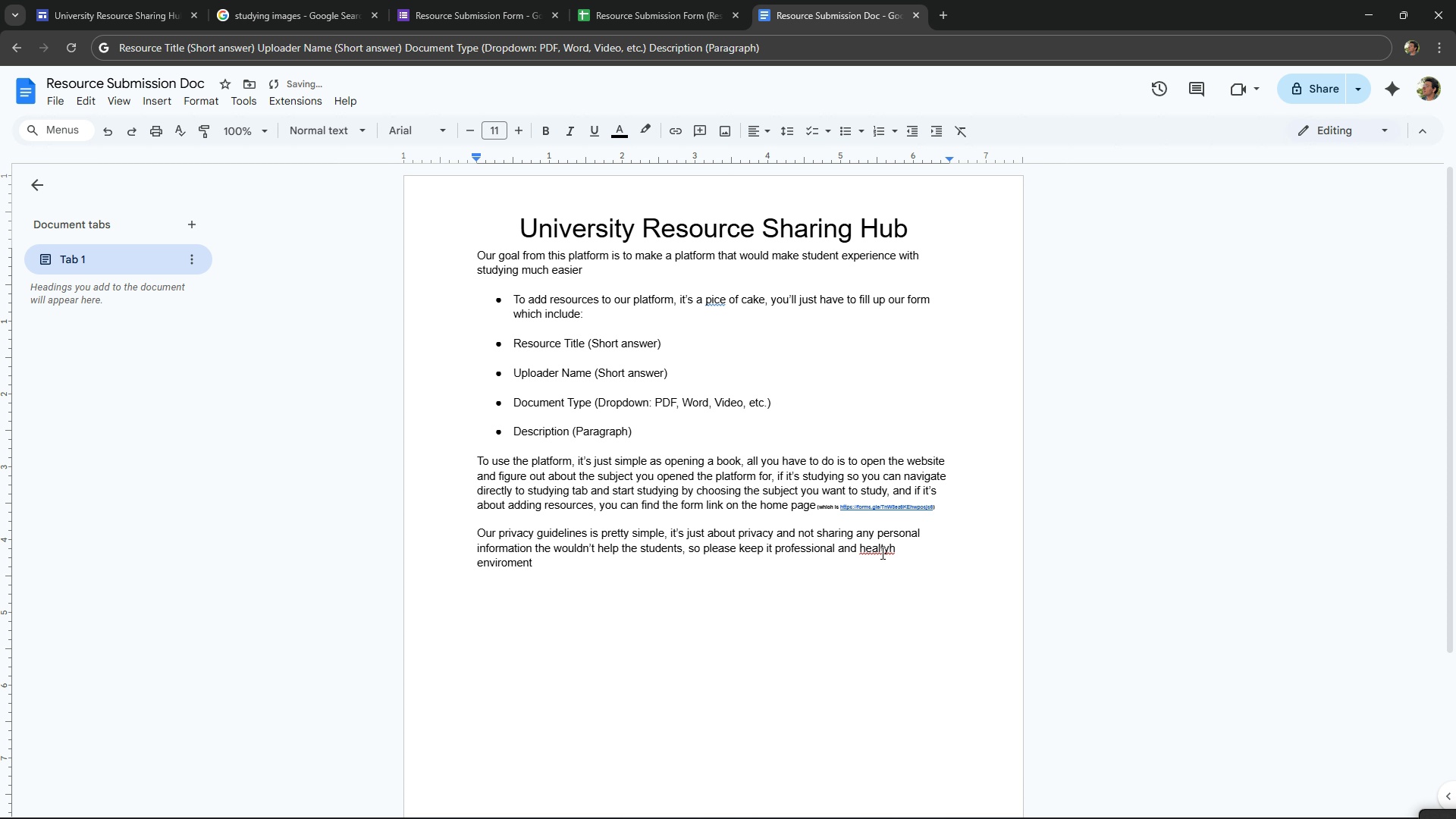 
left_click([905, 550])
 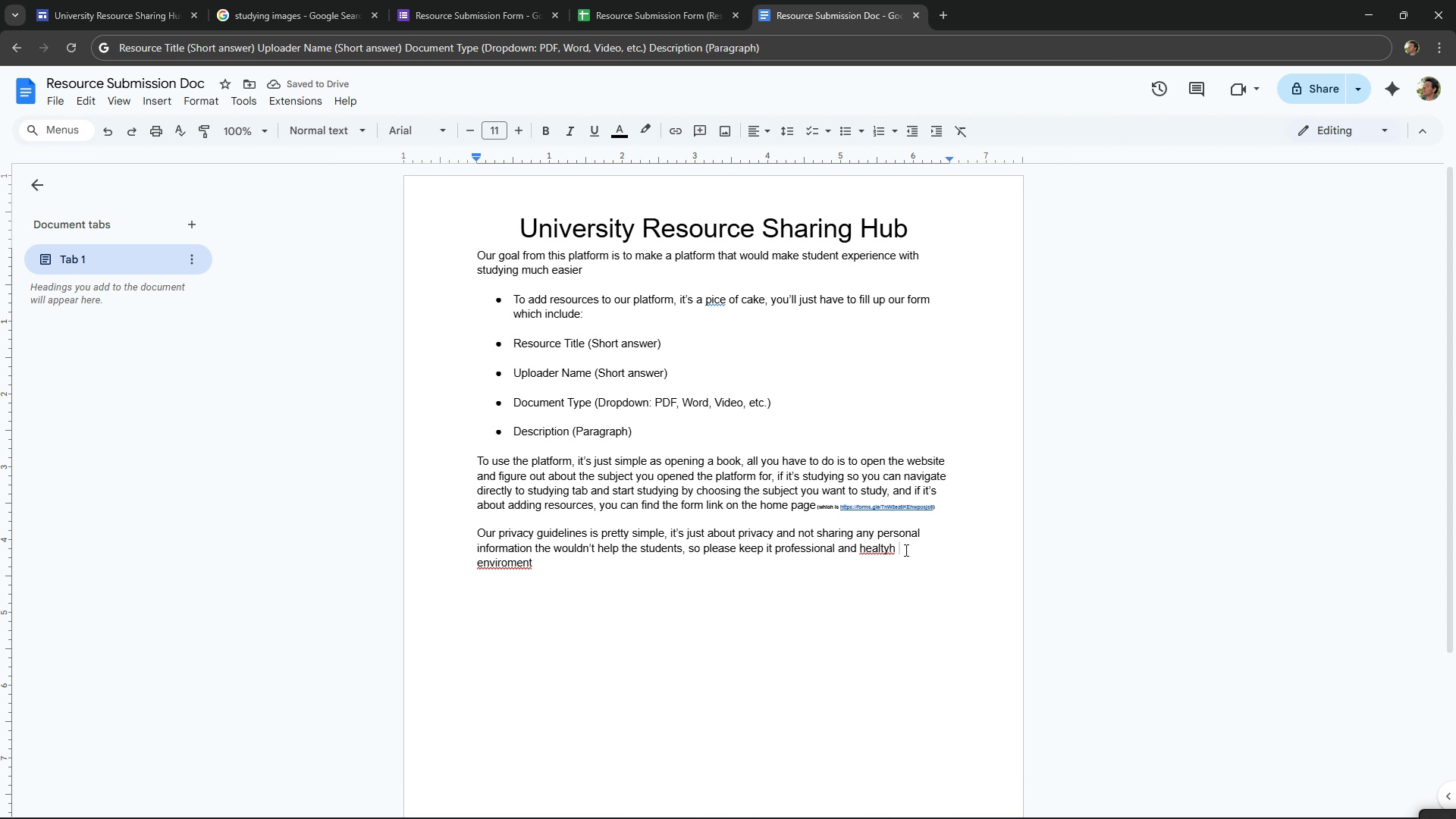 
key(Backspace)
 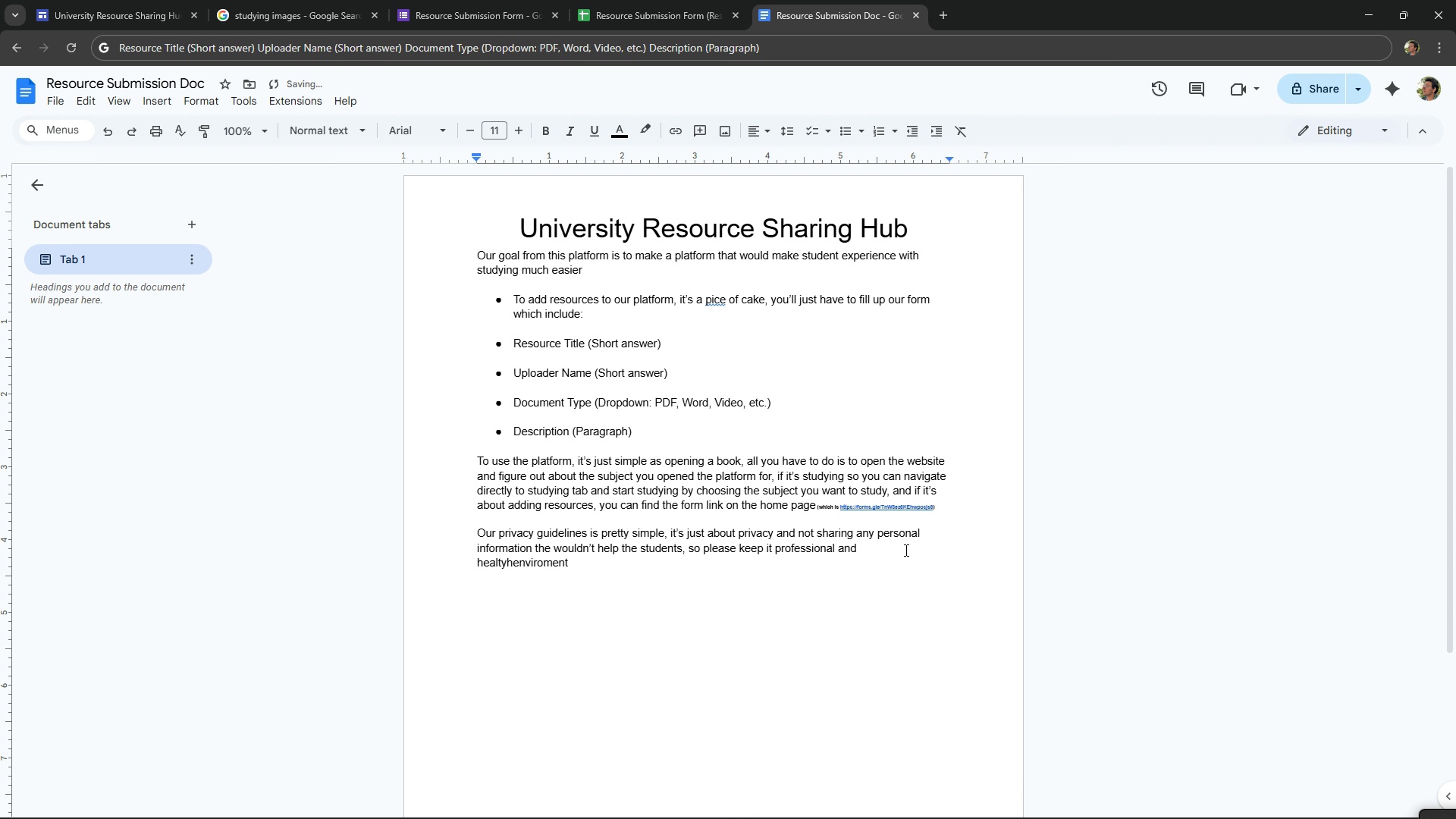 
key(Backspace)
 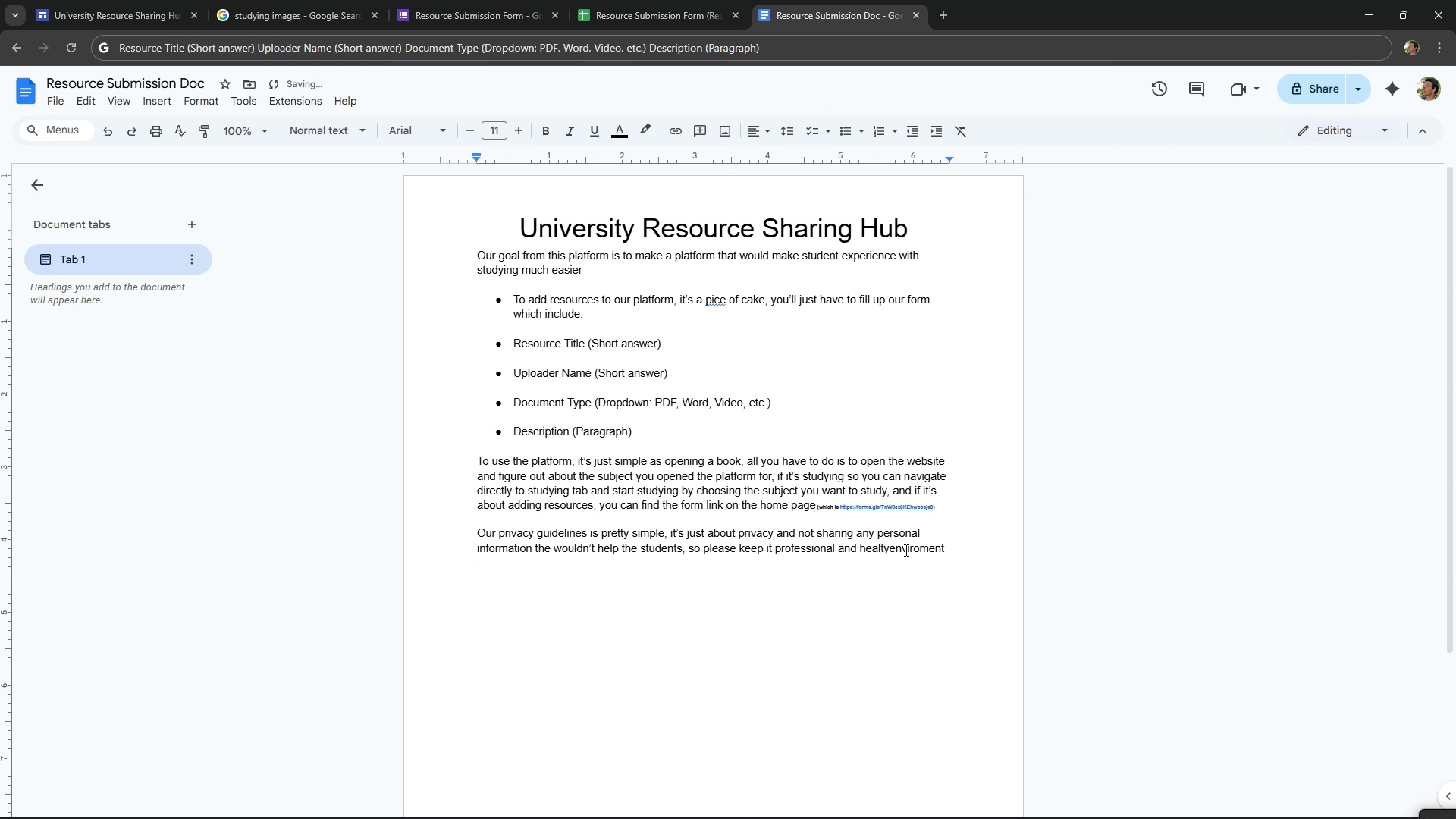 
key(Space)
 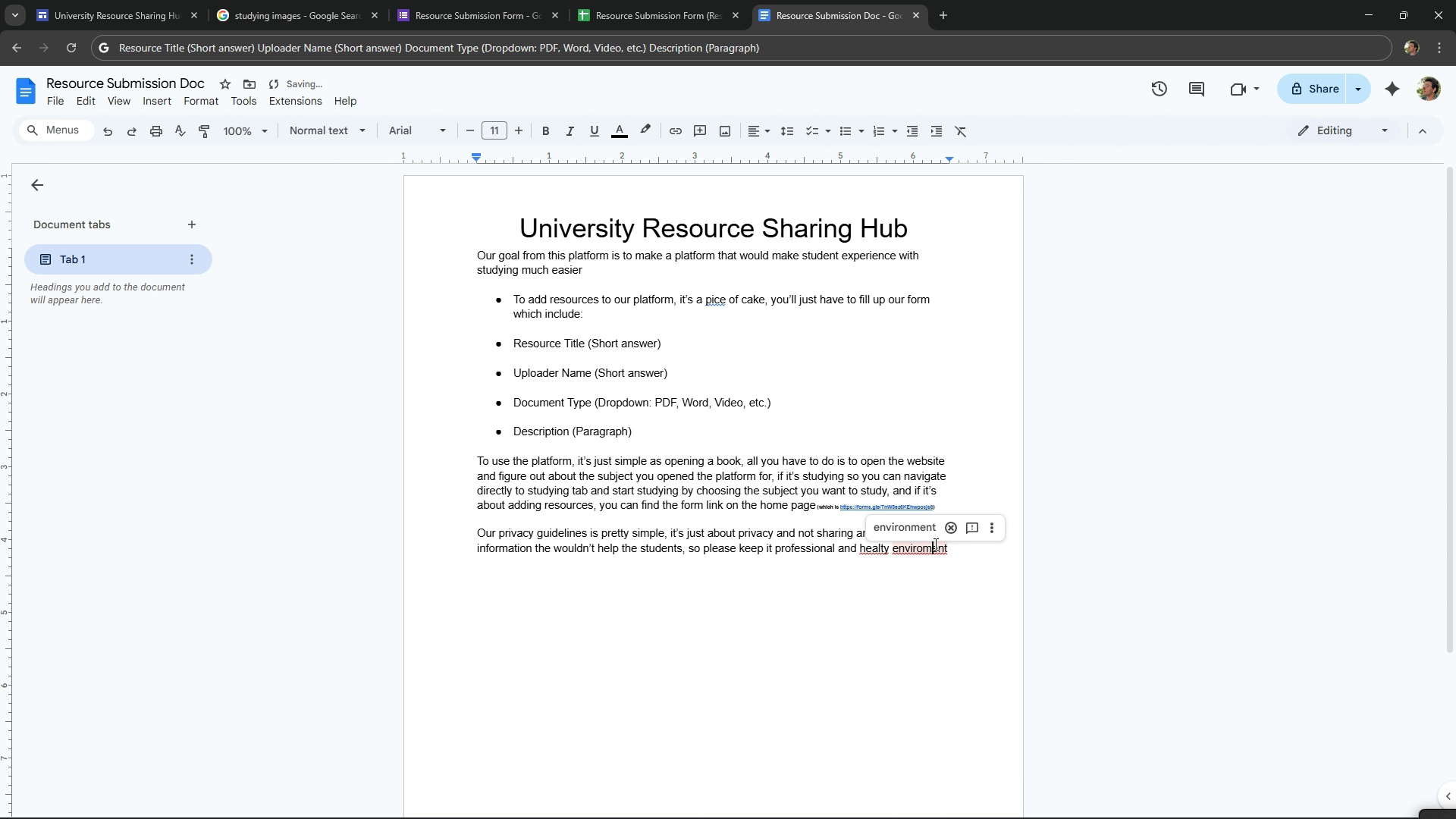 
double_click([934, 544])
 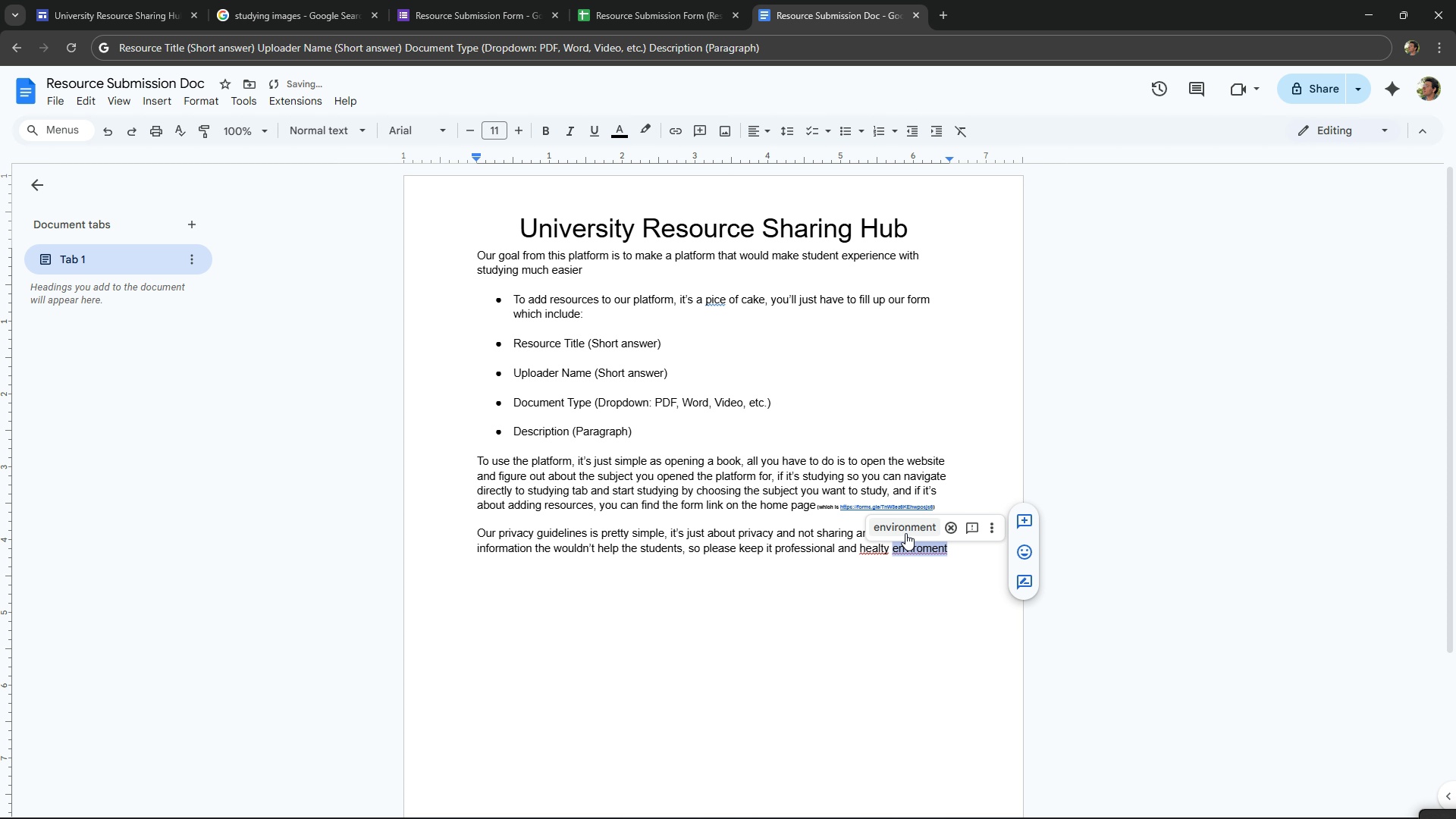 
left_click([905, 533])
 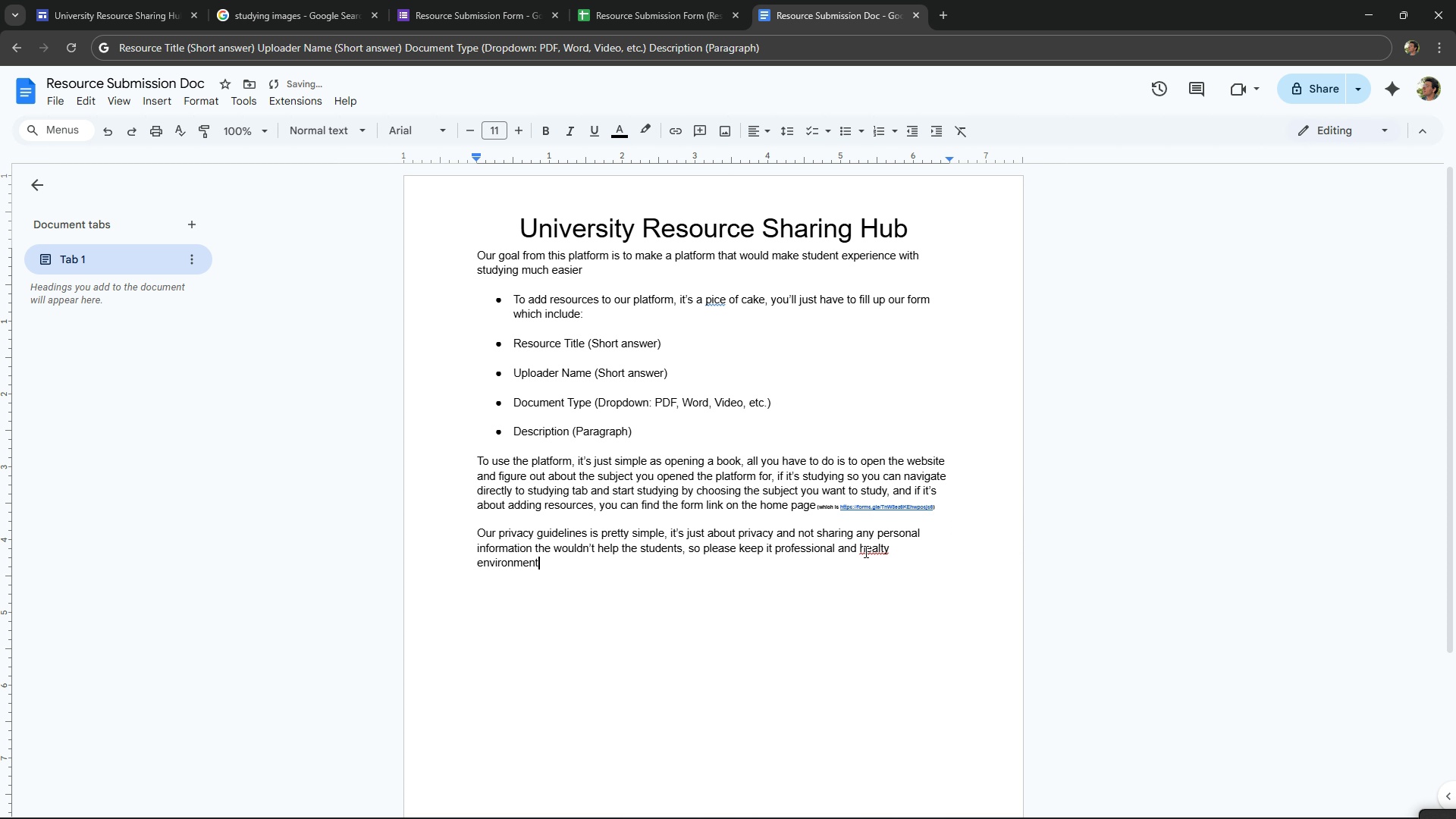 
left_click([864, 551])
 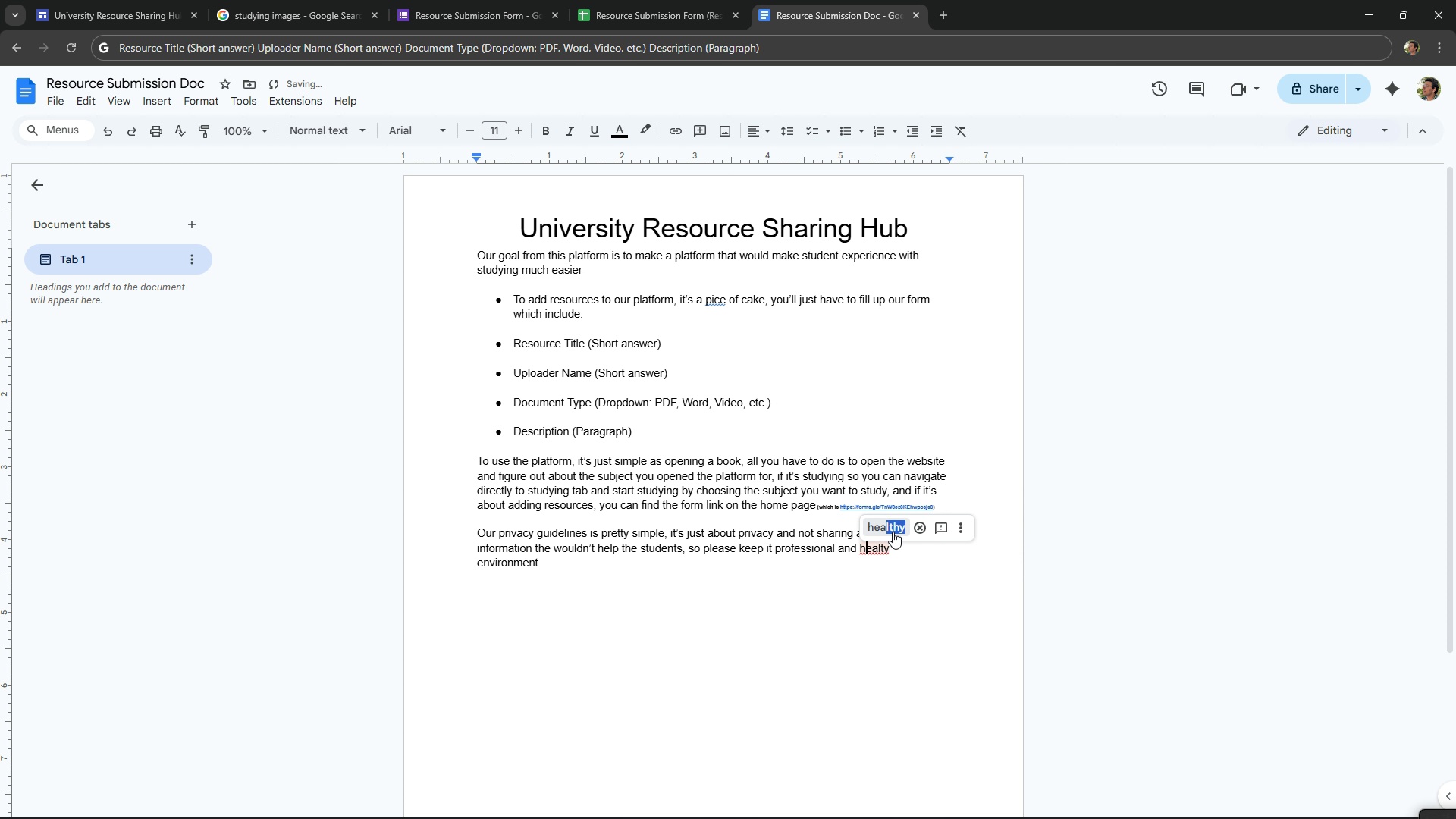 
double_click([893, 532])